 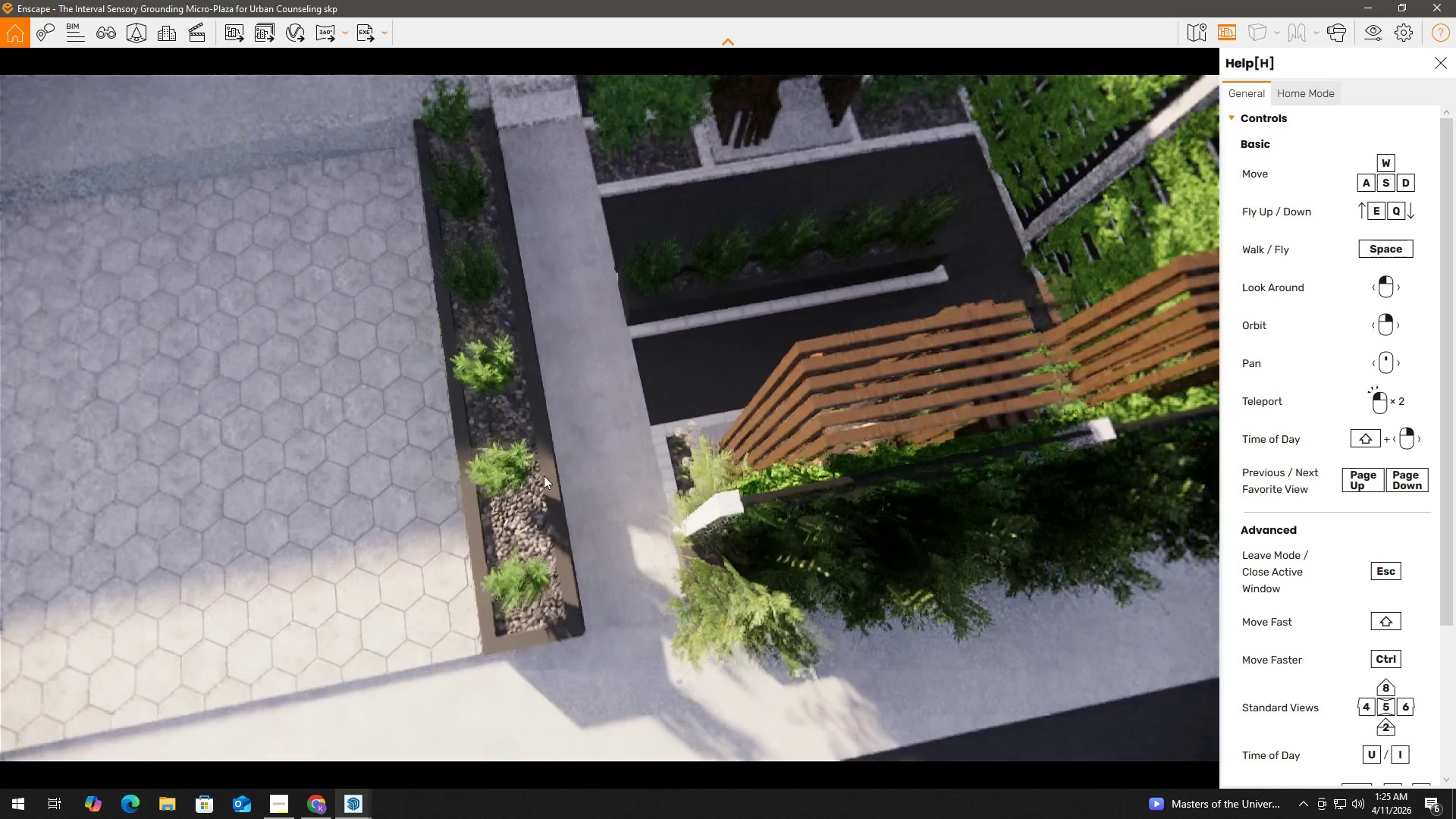 
scroll: coordinate [534, 485], scroll_direction: up, amount: 5.0
 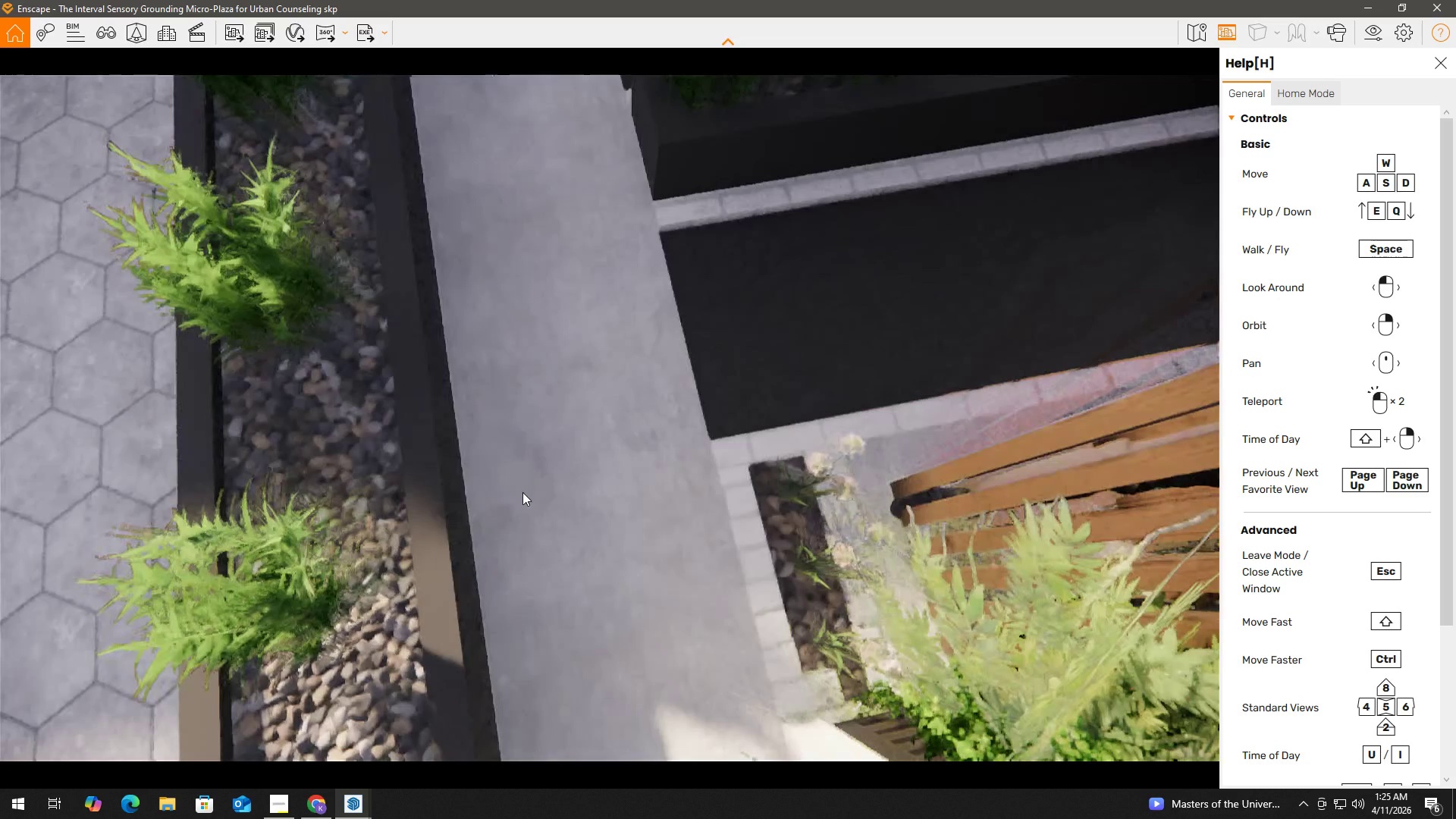 
key(Alt+Tab)
 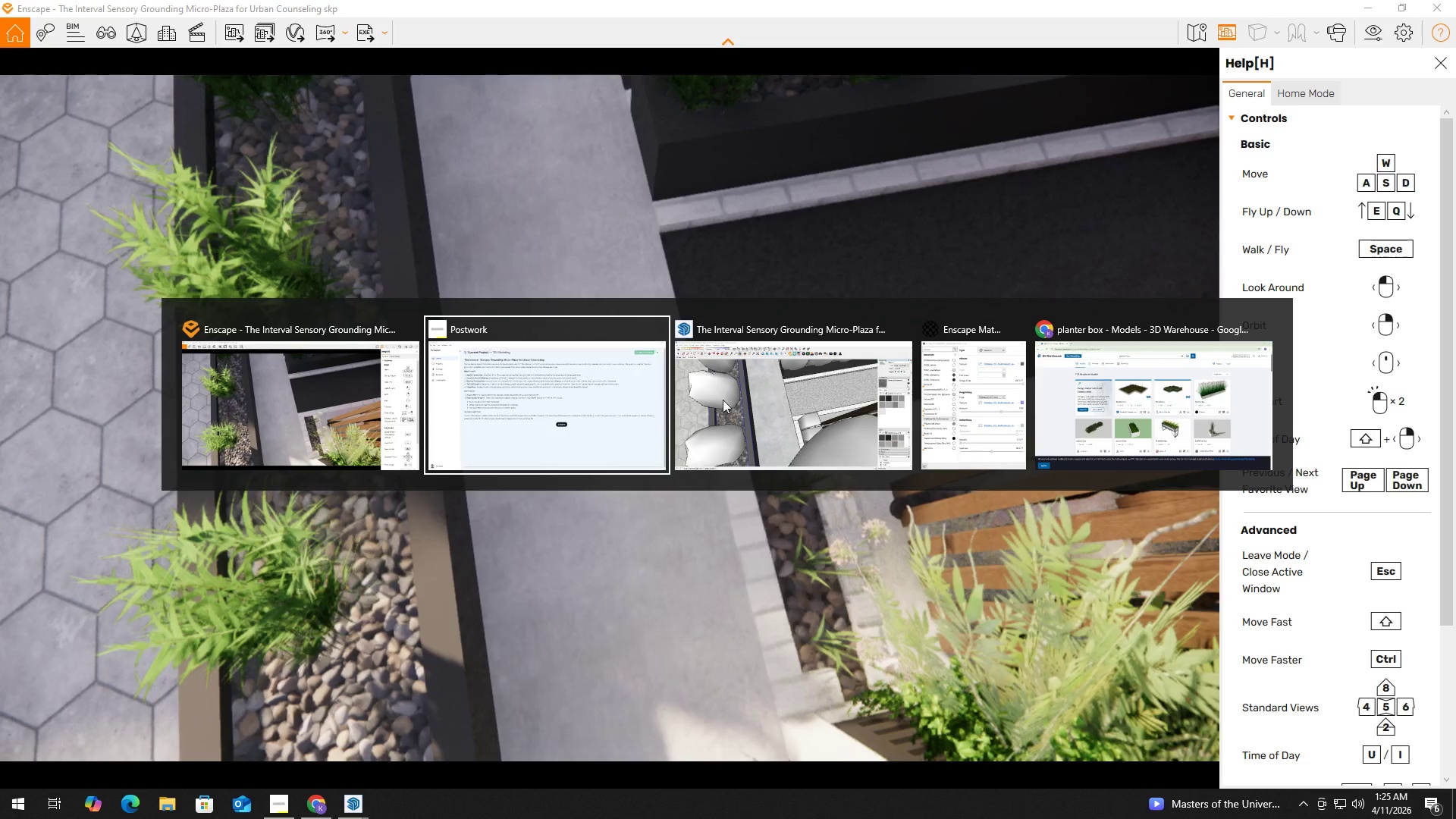 
left_click([802, 407])
 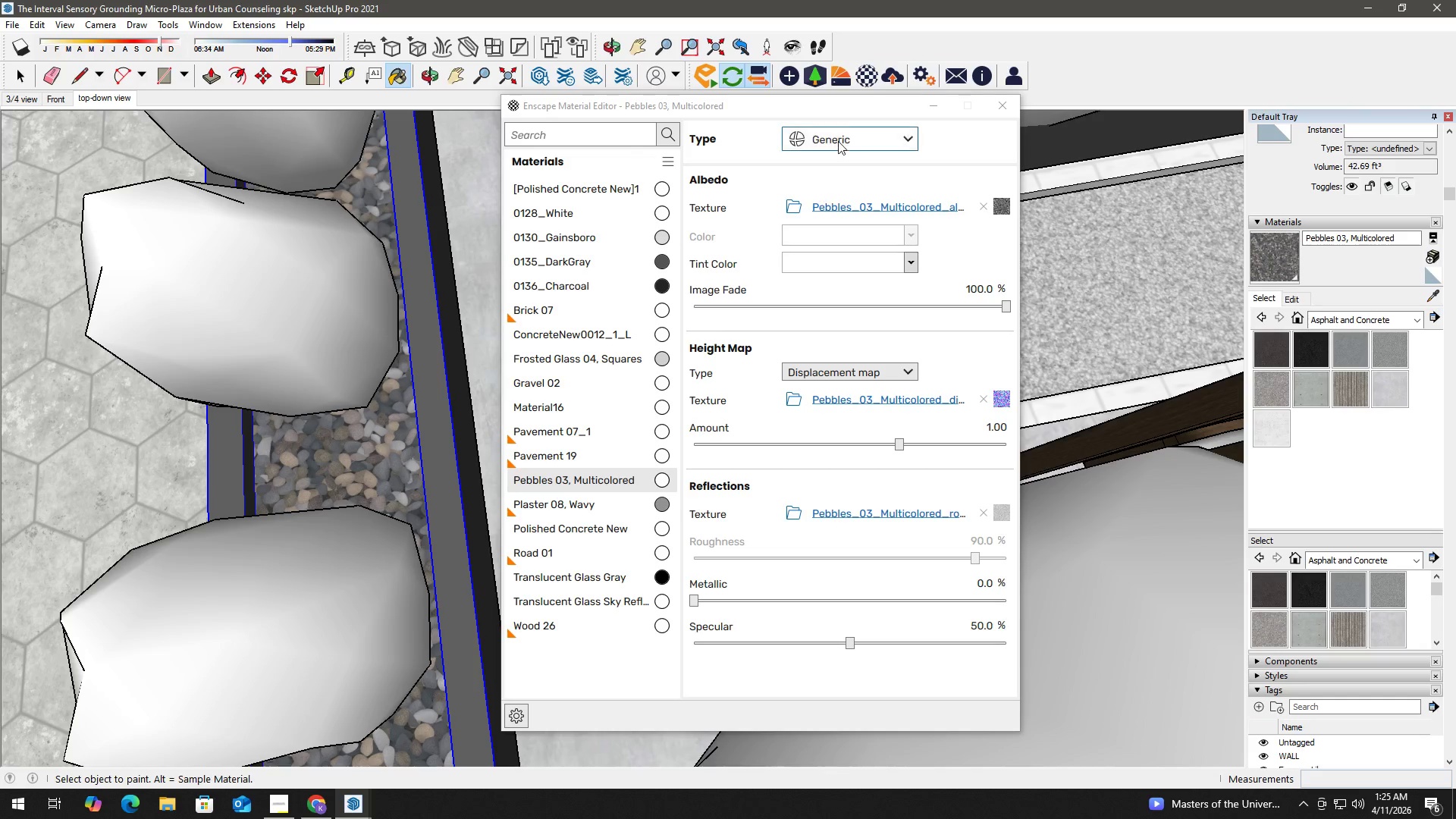 
left_click_drag(start_coordinate=[855, 105], to_coordinate=[677, 110])
 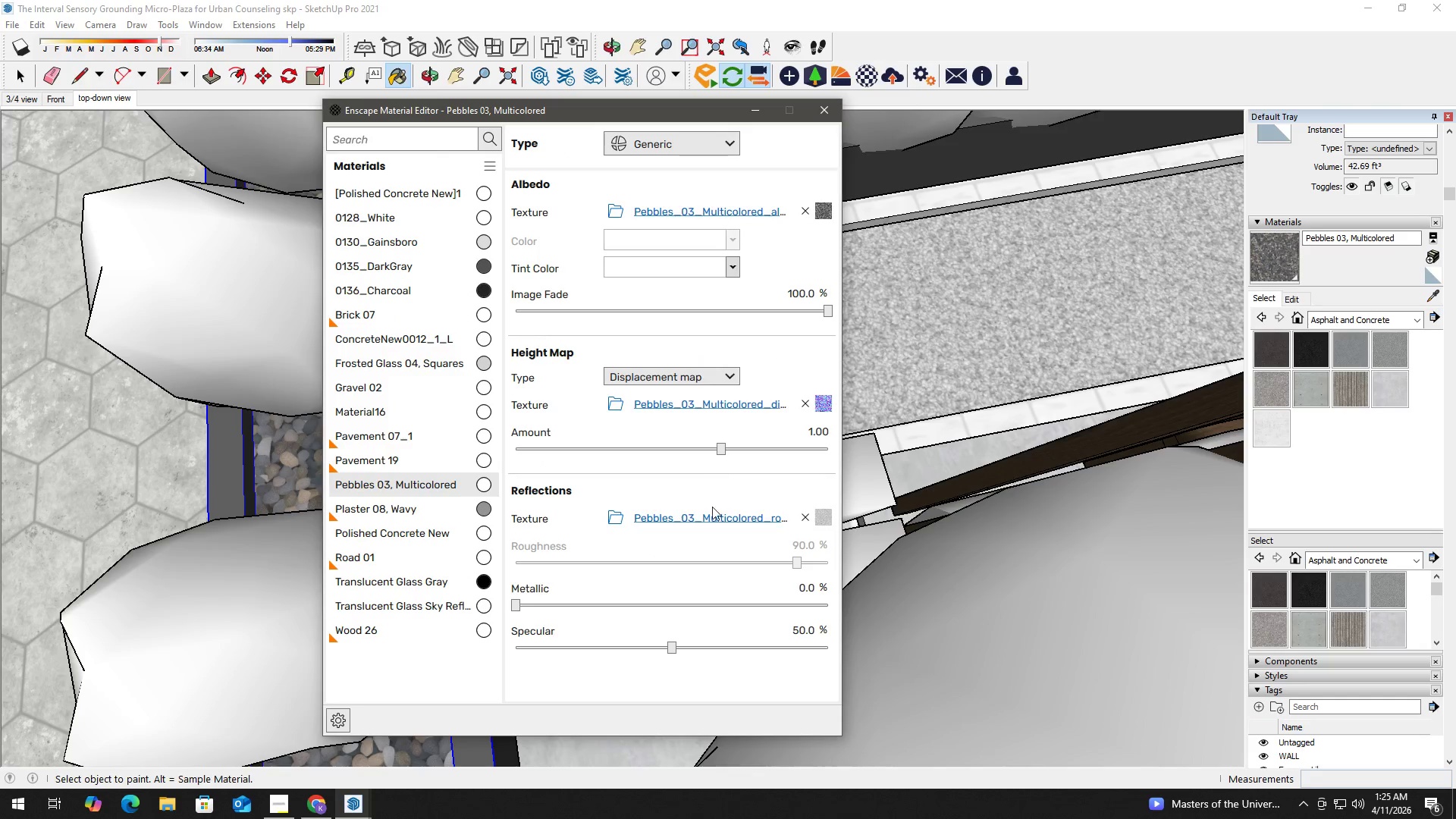 
scroll: coordinate [711, 516], scroll_direction: down, amount: 1.0
 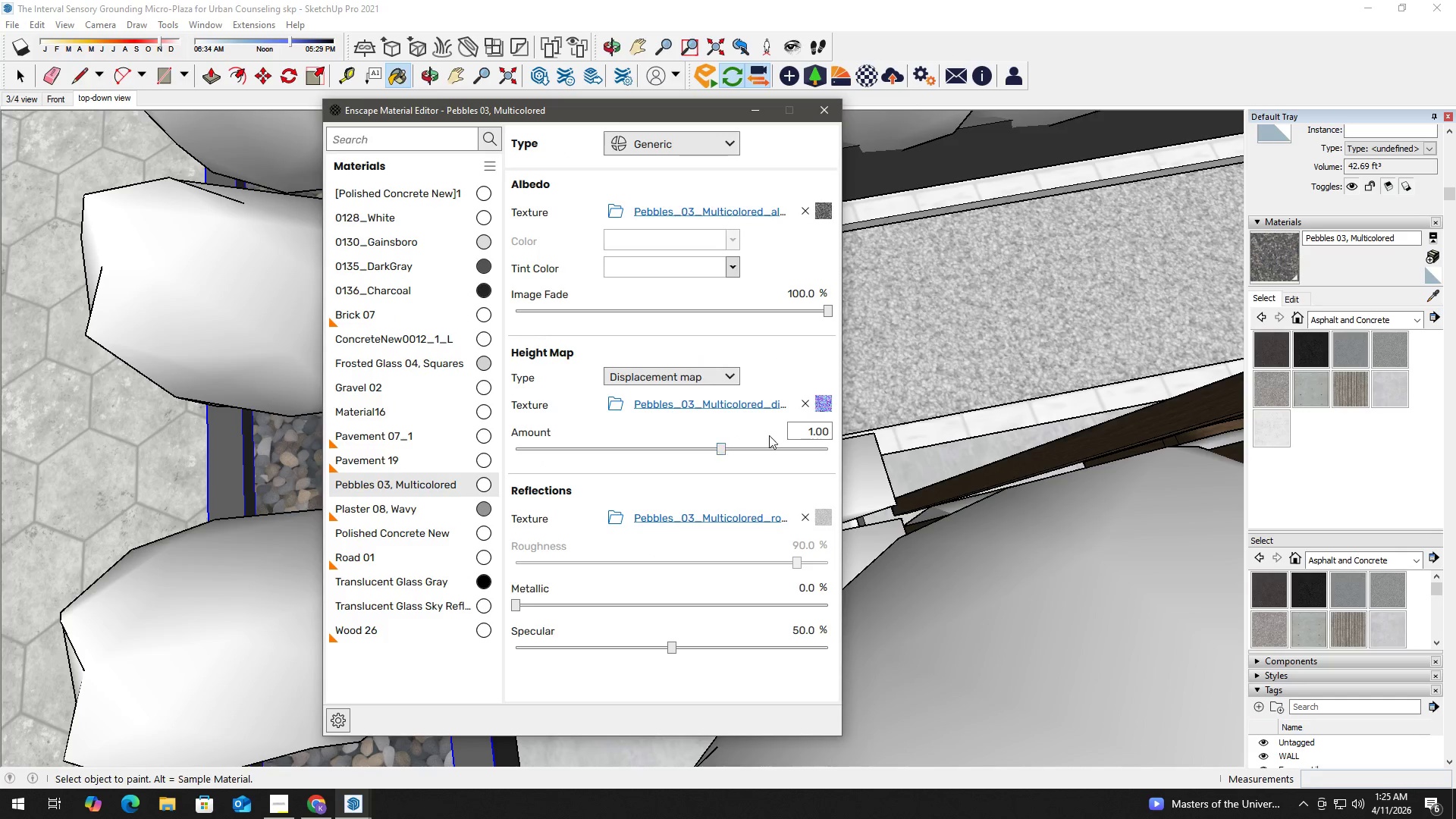 
left_click([810, 426])
 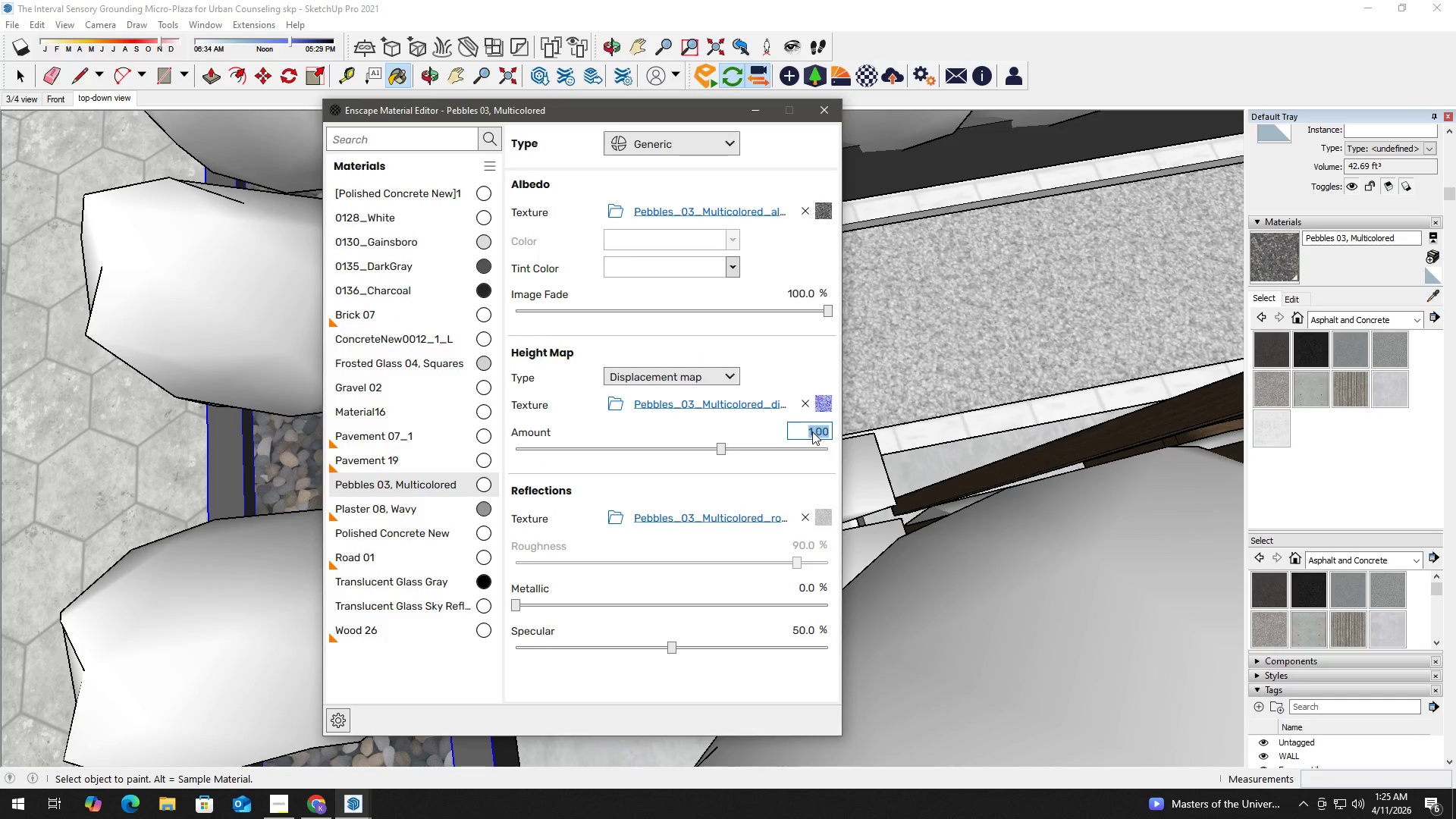 
key(2)
 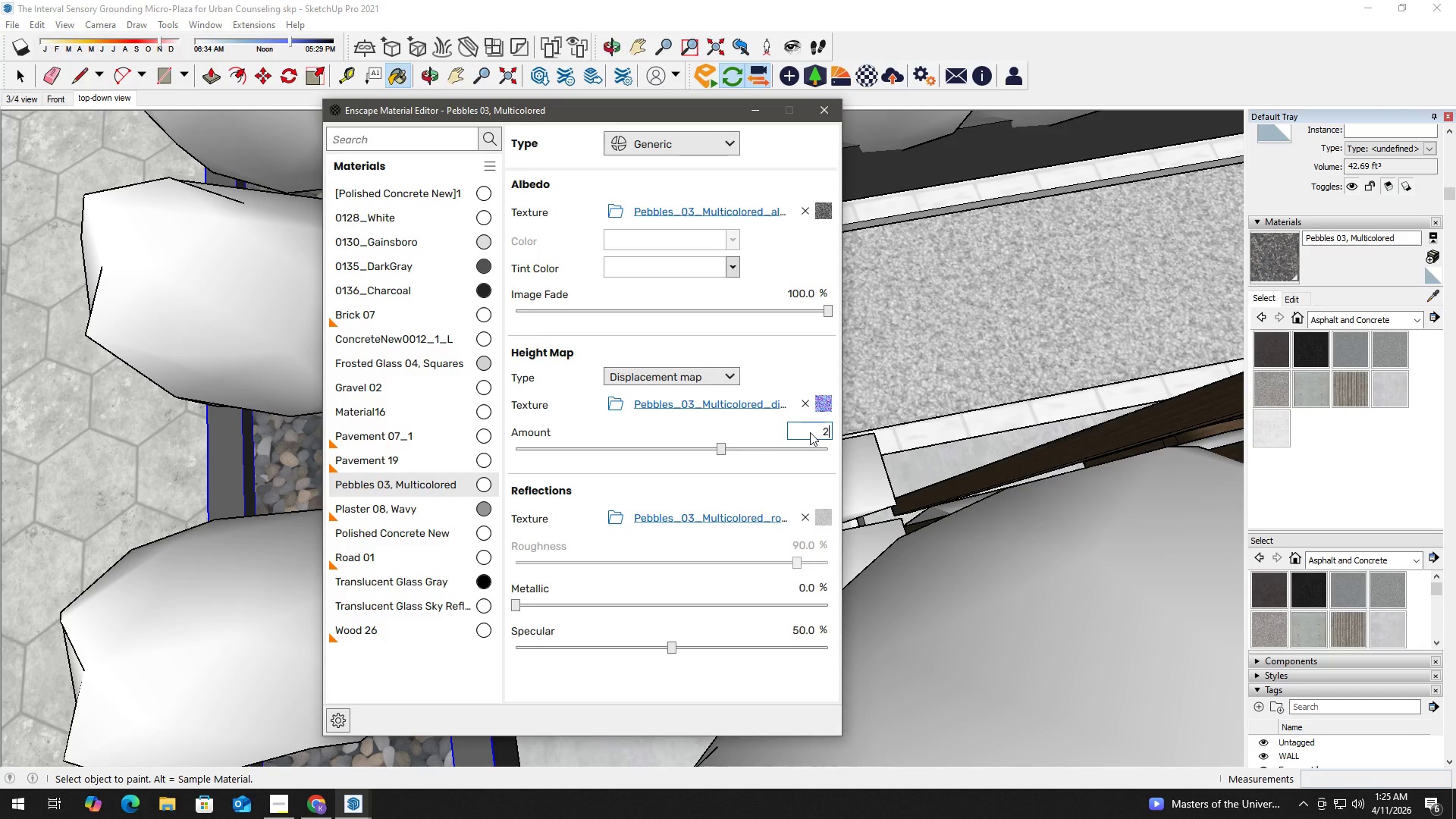 
key(NumpadEnter)
 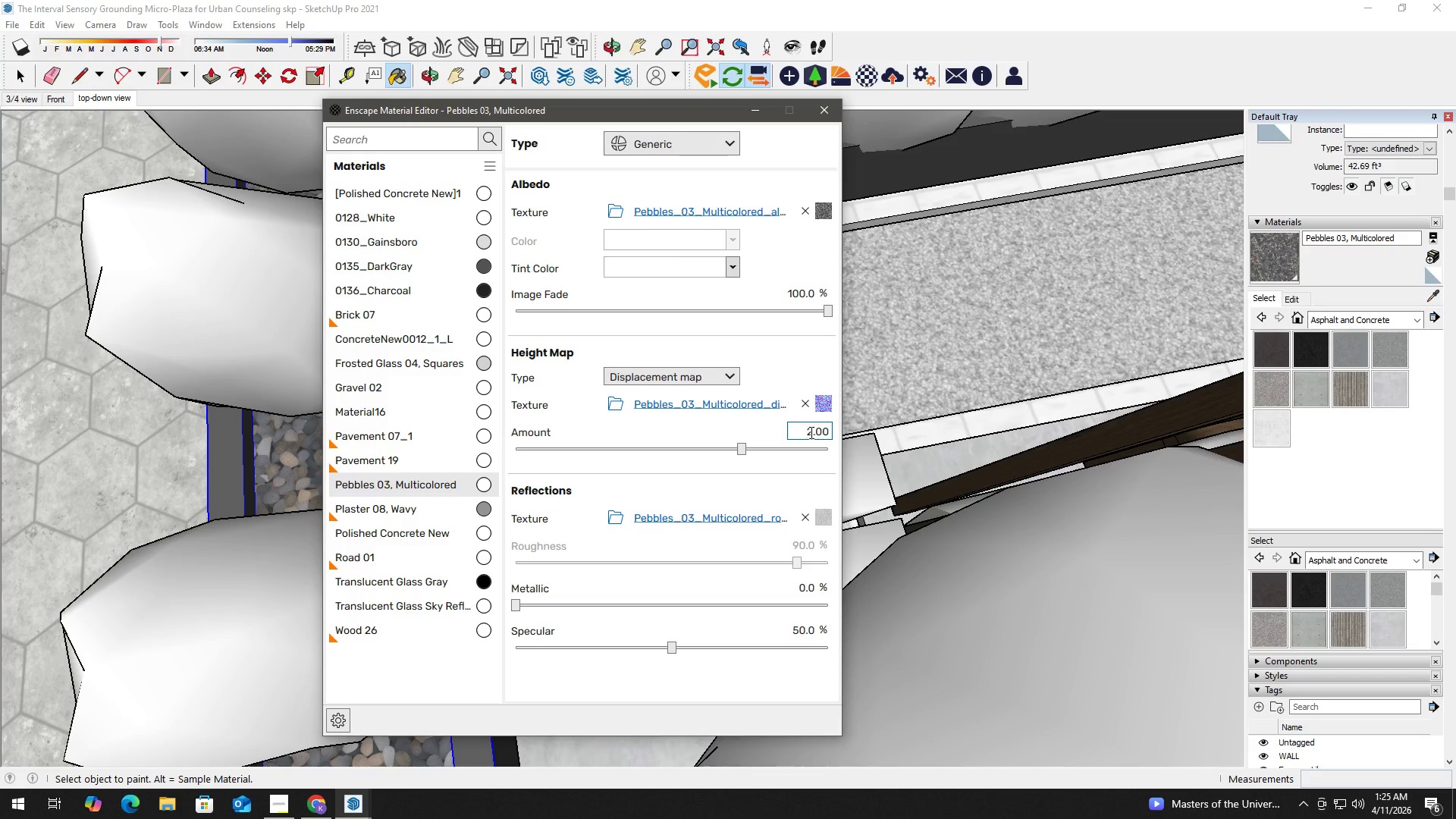 
key(Alt+Tab)
 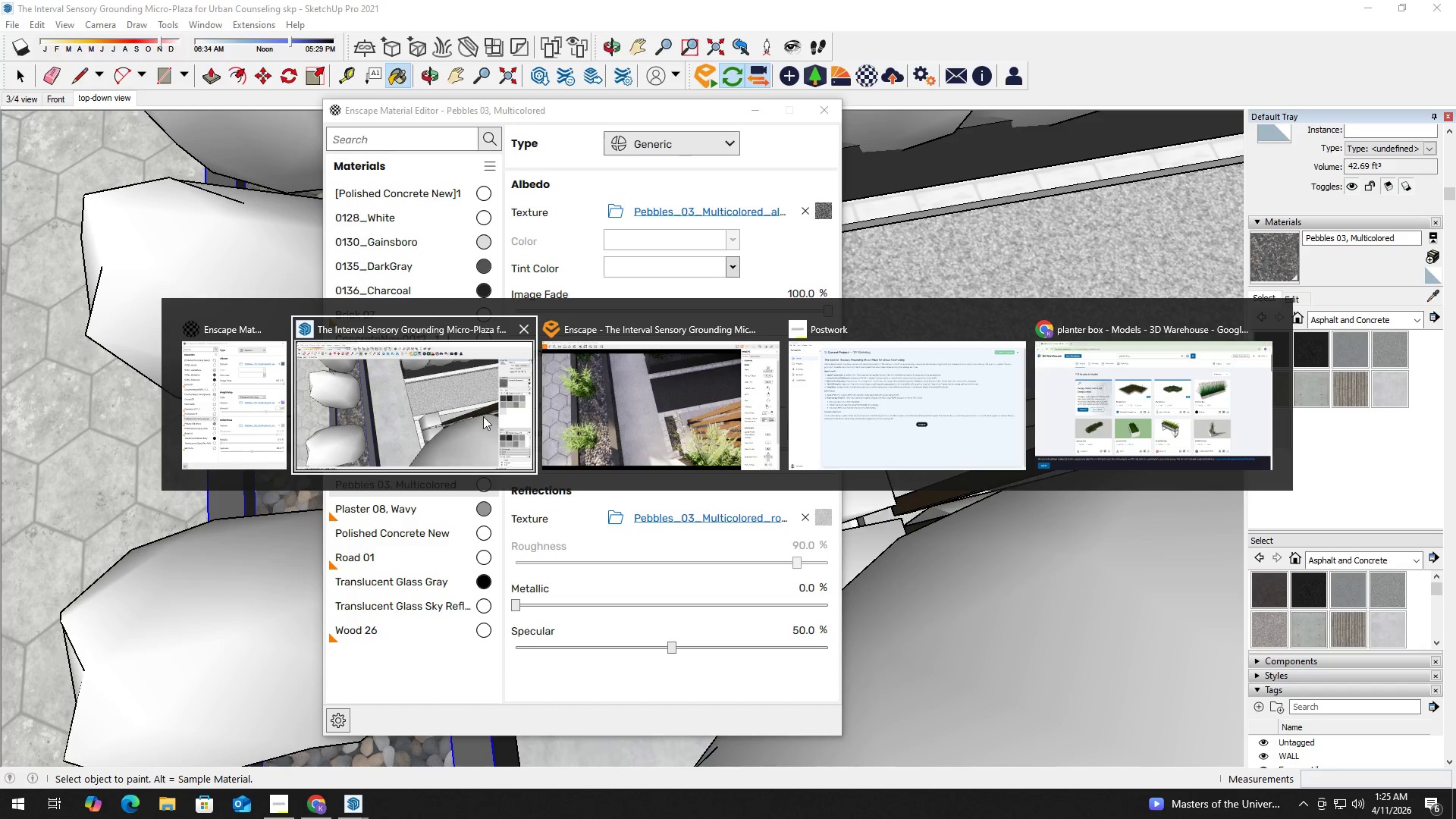 
left_click([469, 413])
 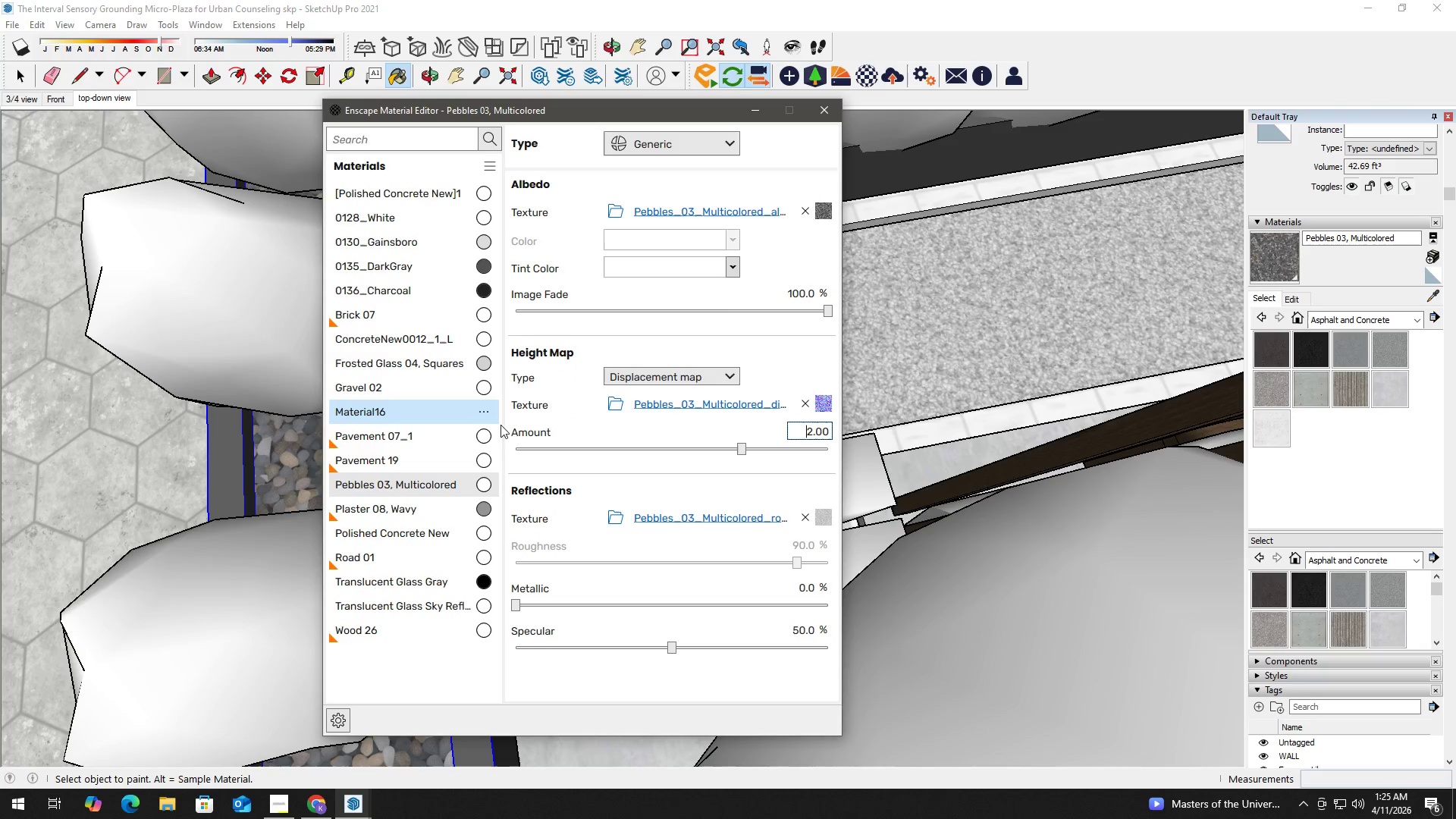 
key(Alt+Tab)
 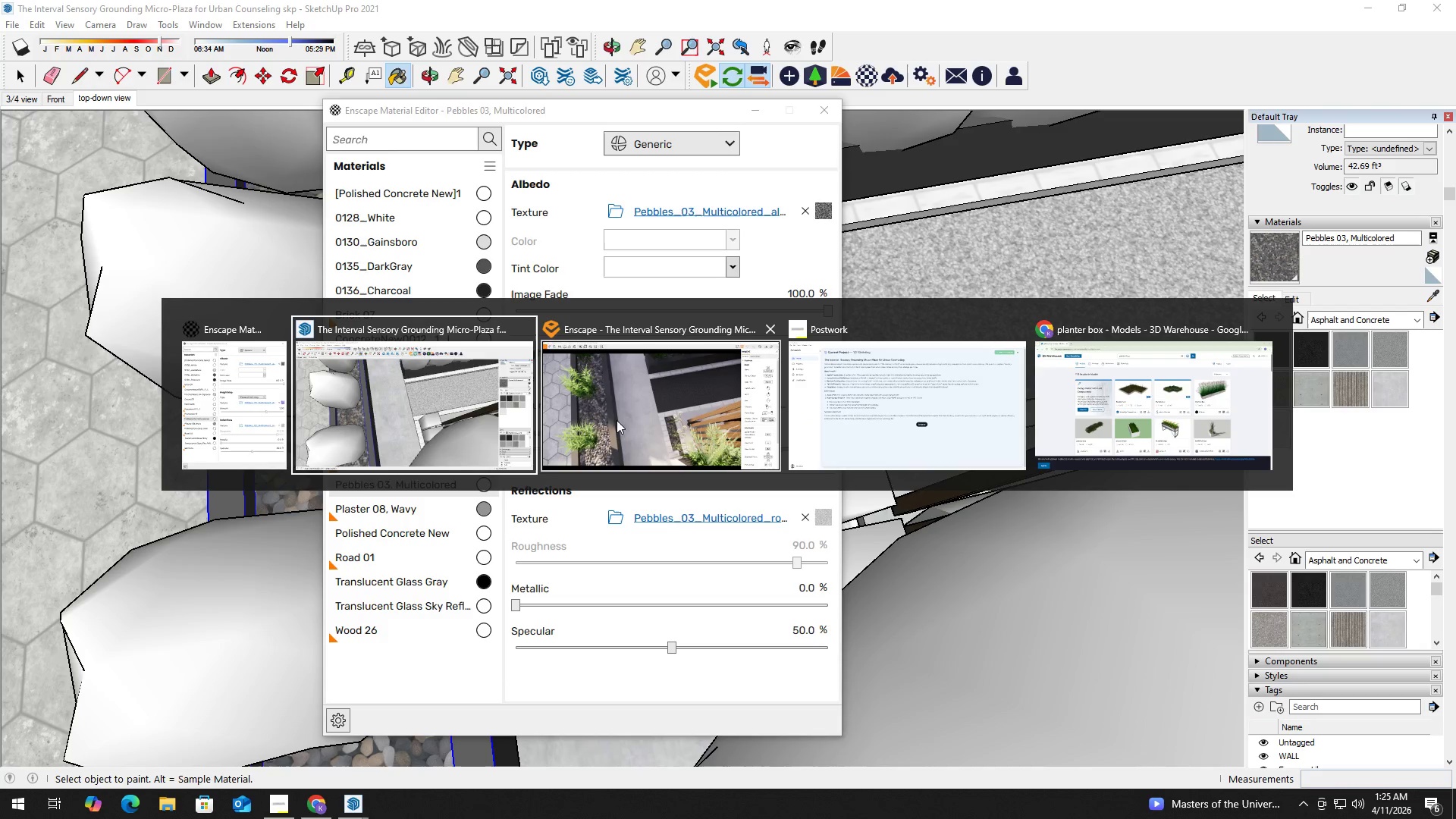 
left_click([617, 418])
 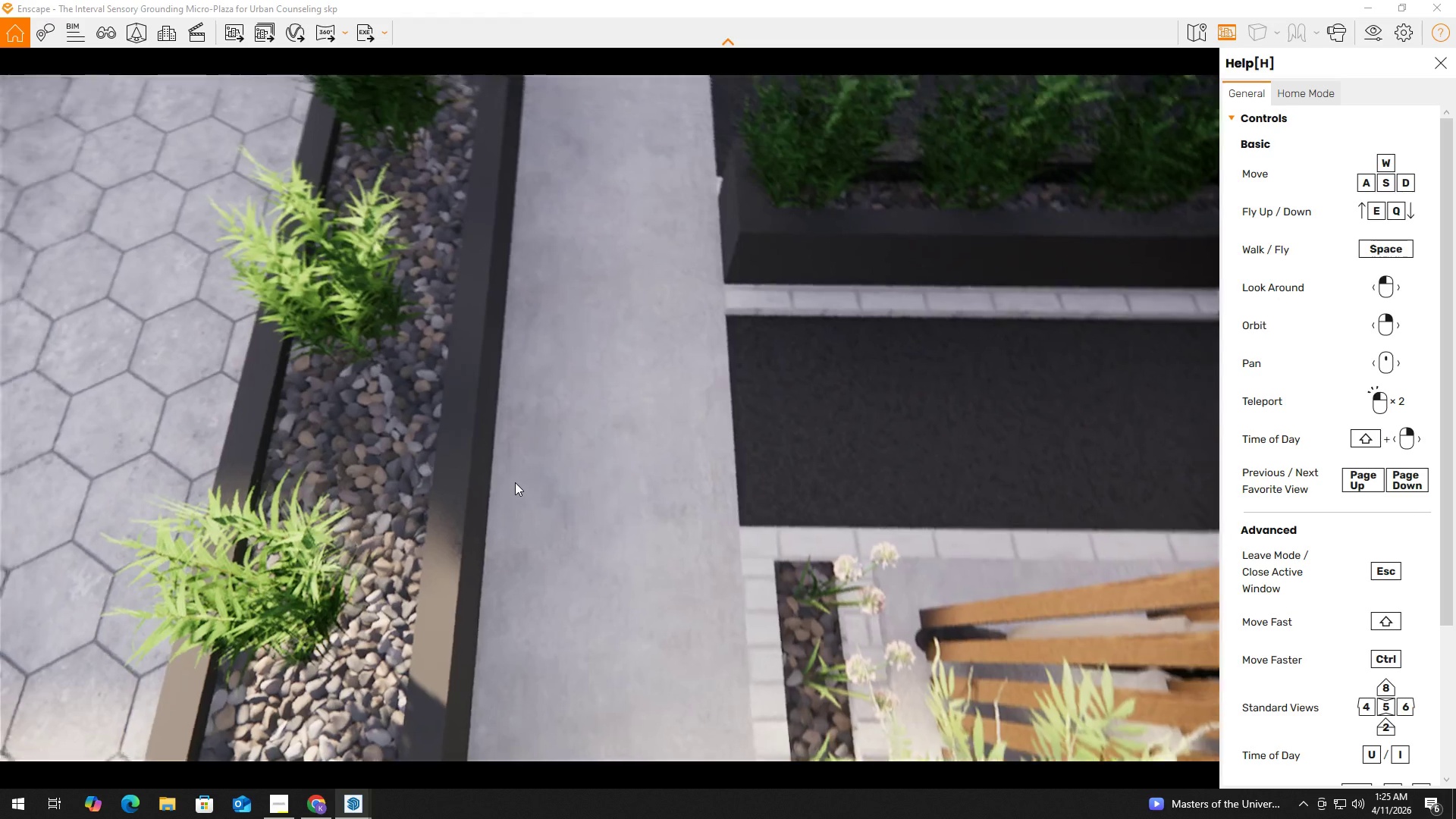 
hold_key(key=Q, duration=0.44)
 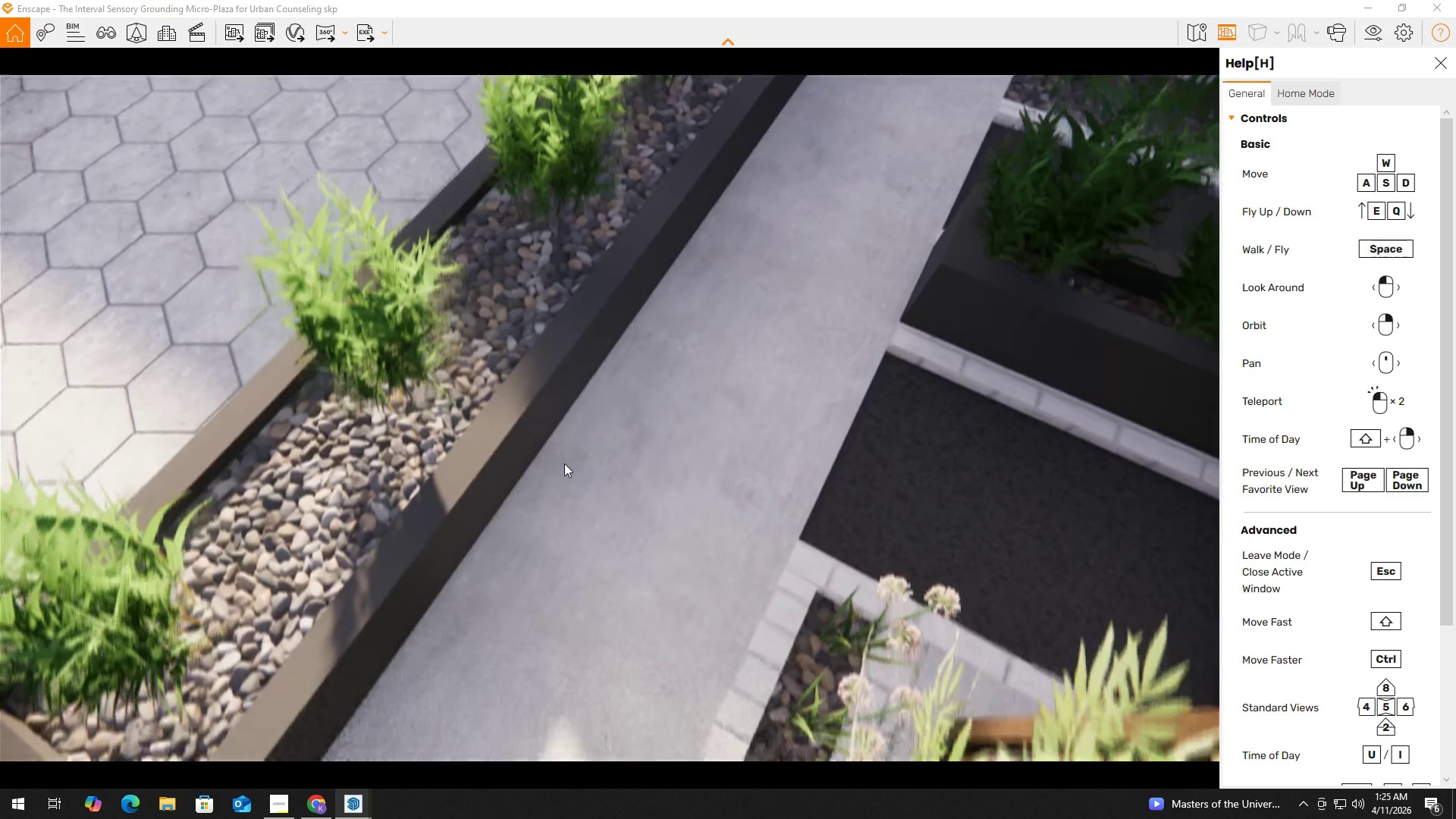 
hold_key(key=Q, duration=0.42)
 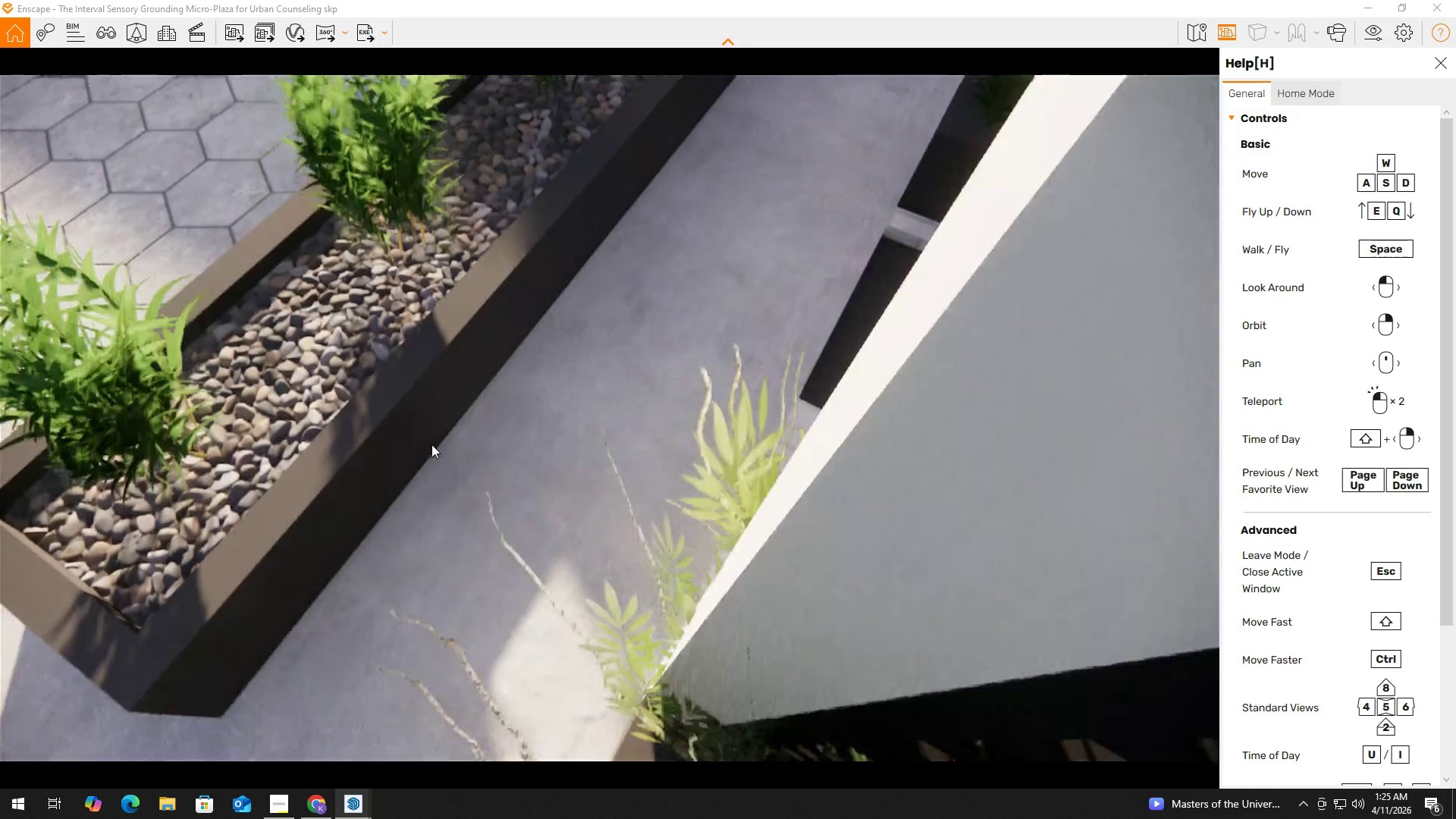 
hold_key(key=A, duration=1.69)